 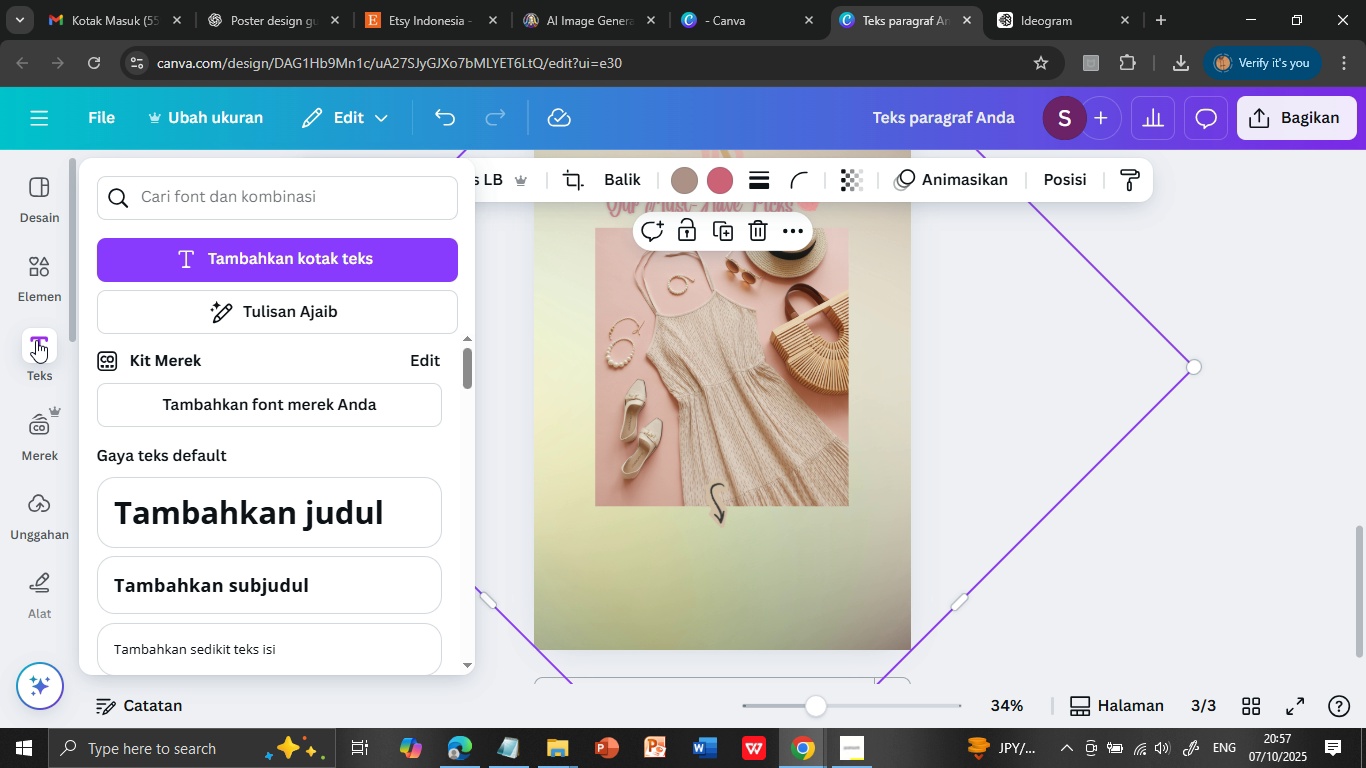 
left_click([36, 272])
 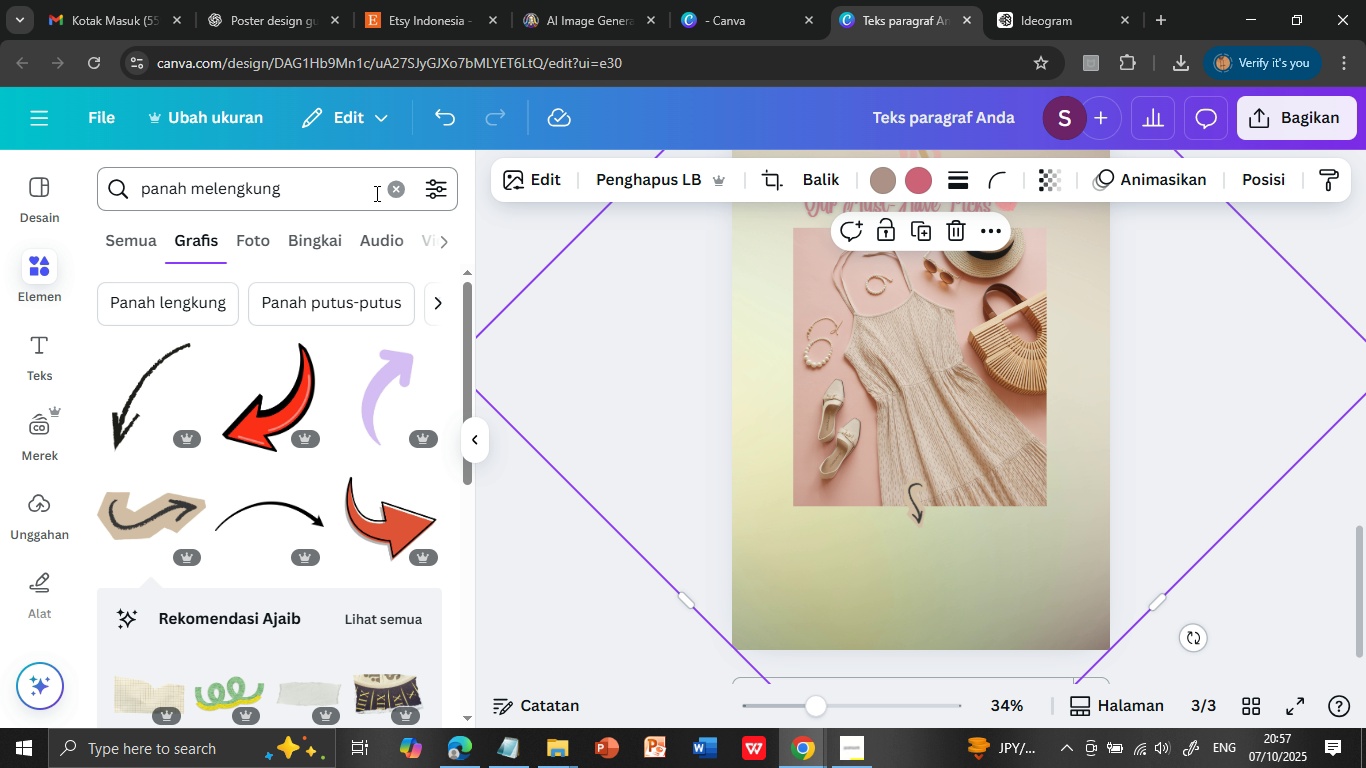 
left_click([397, 192])
 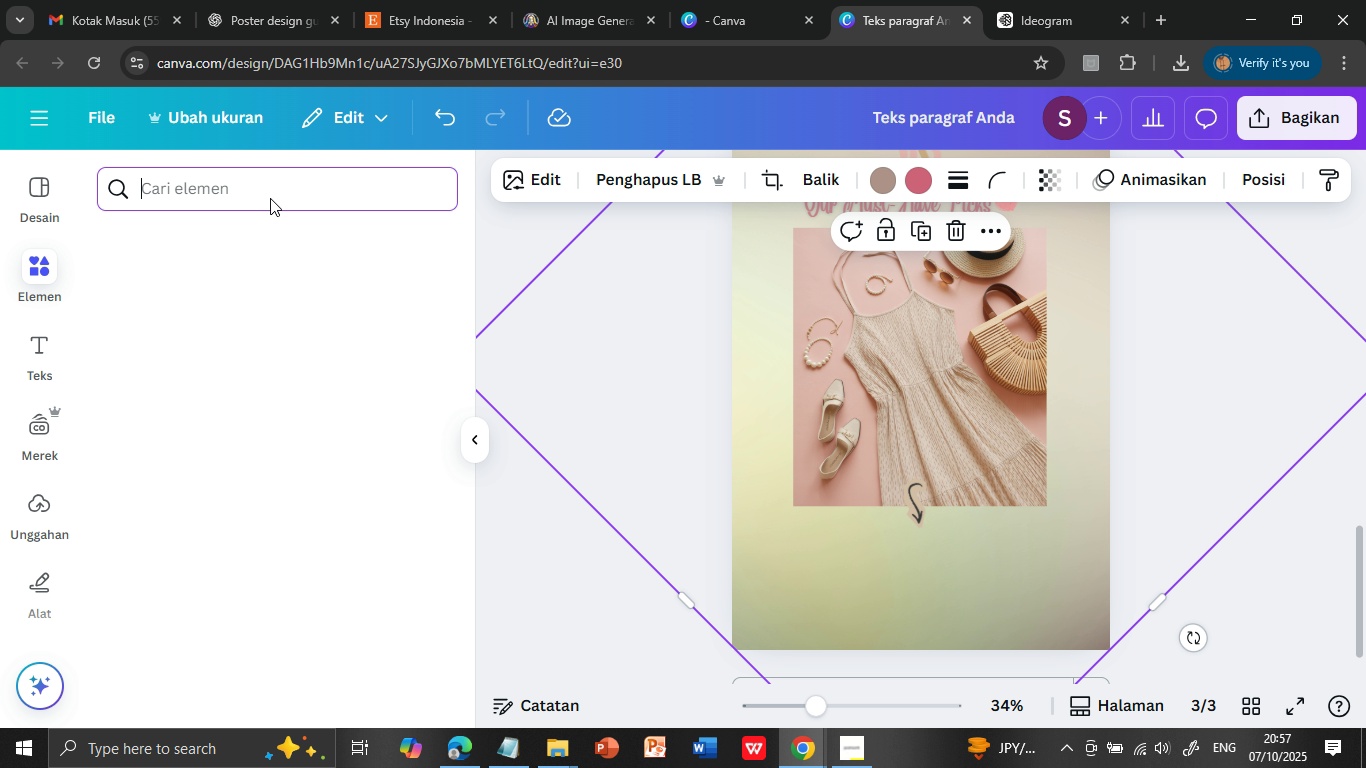 
mouse_move([251, 197])
 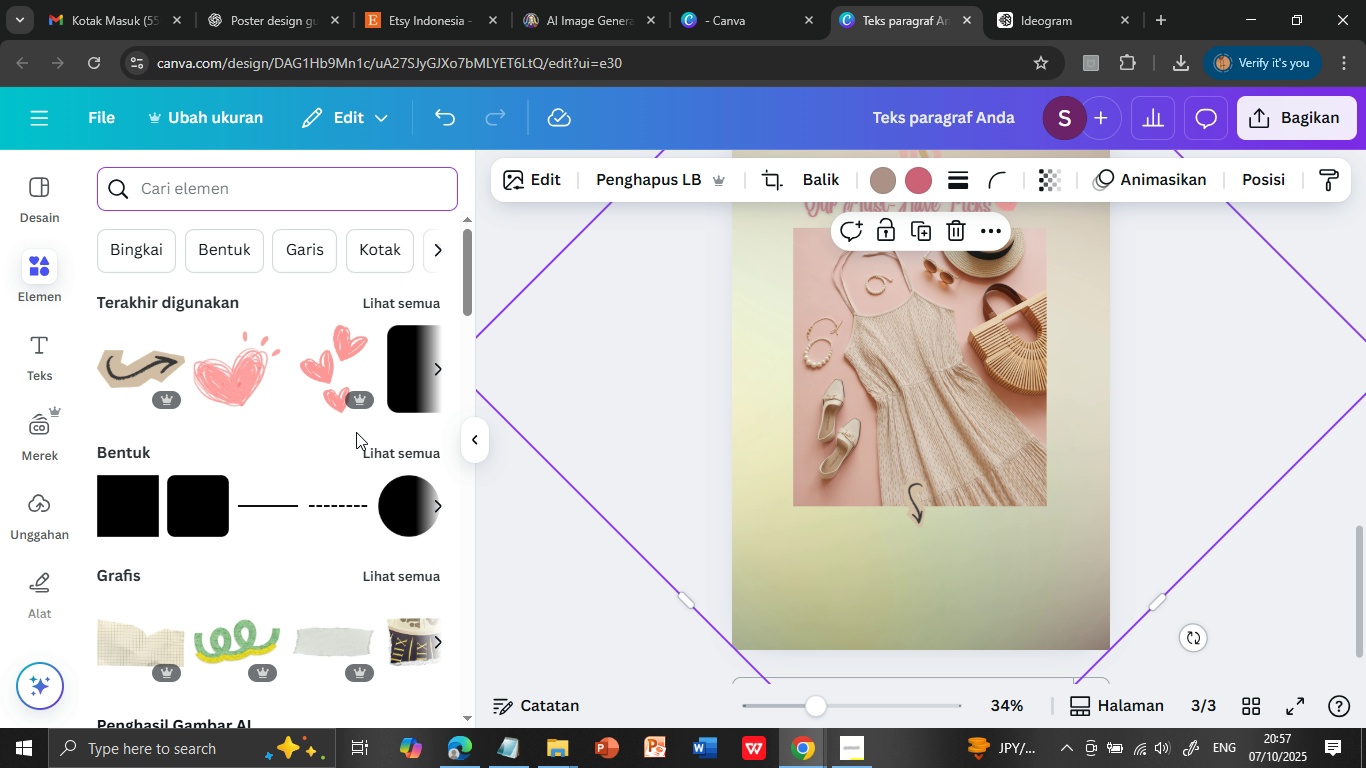 
left_click([392, 450])